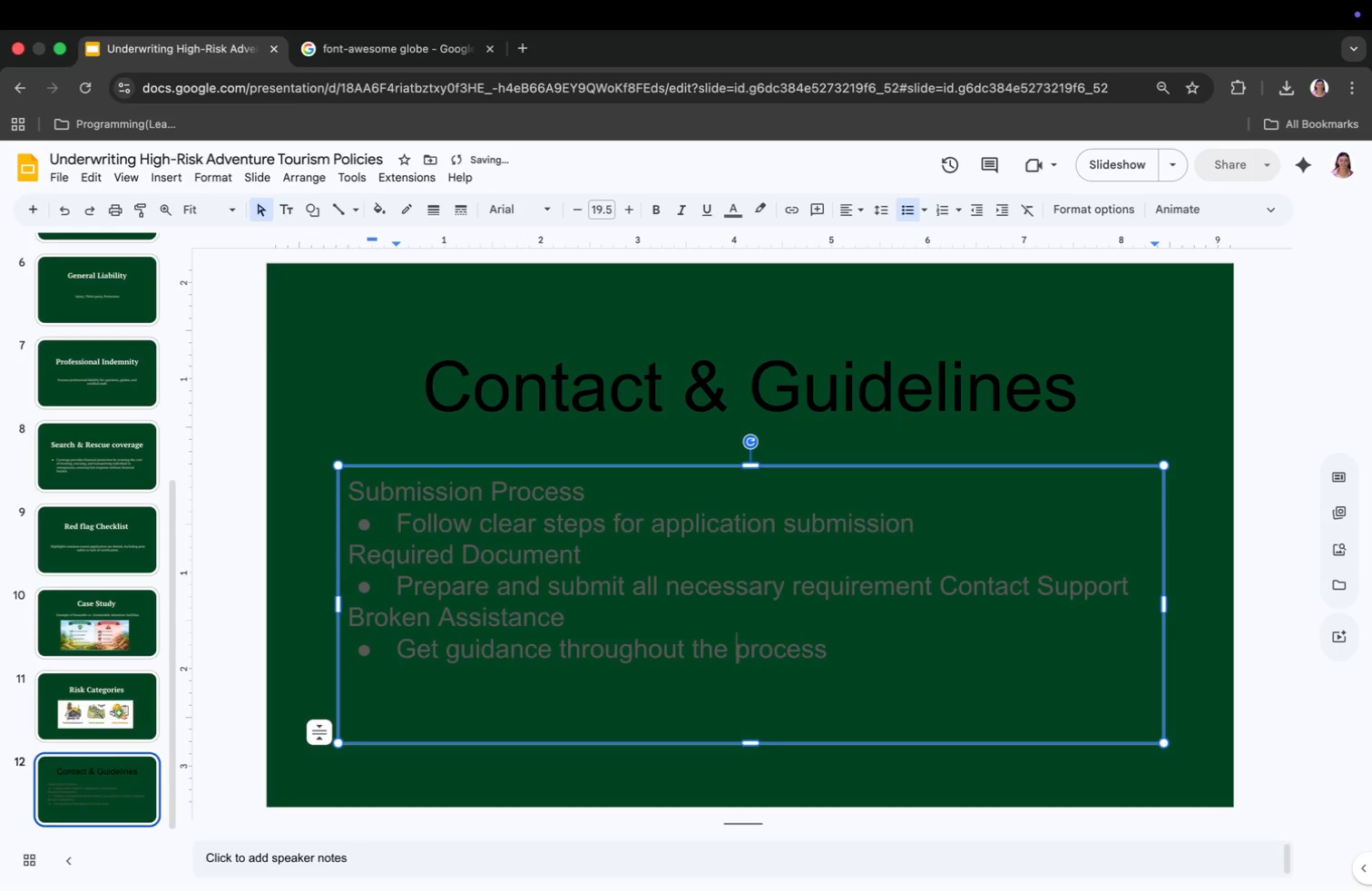 
key(ArrowRight)
 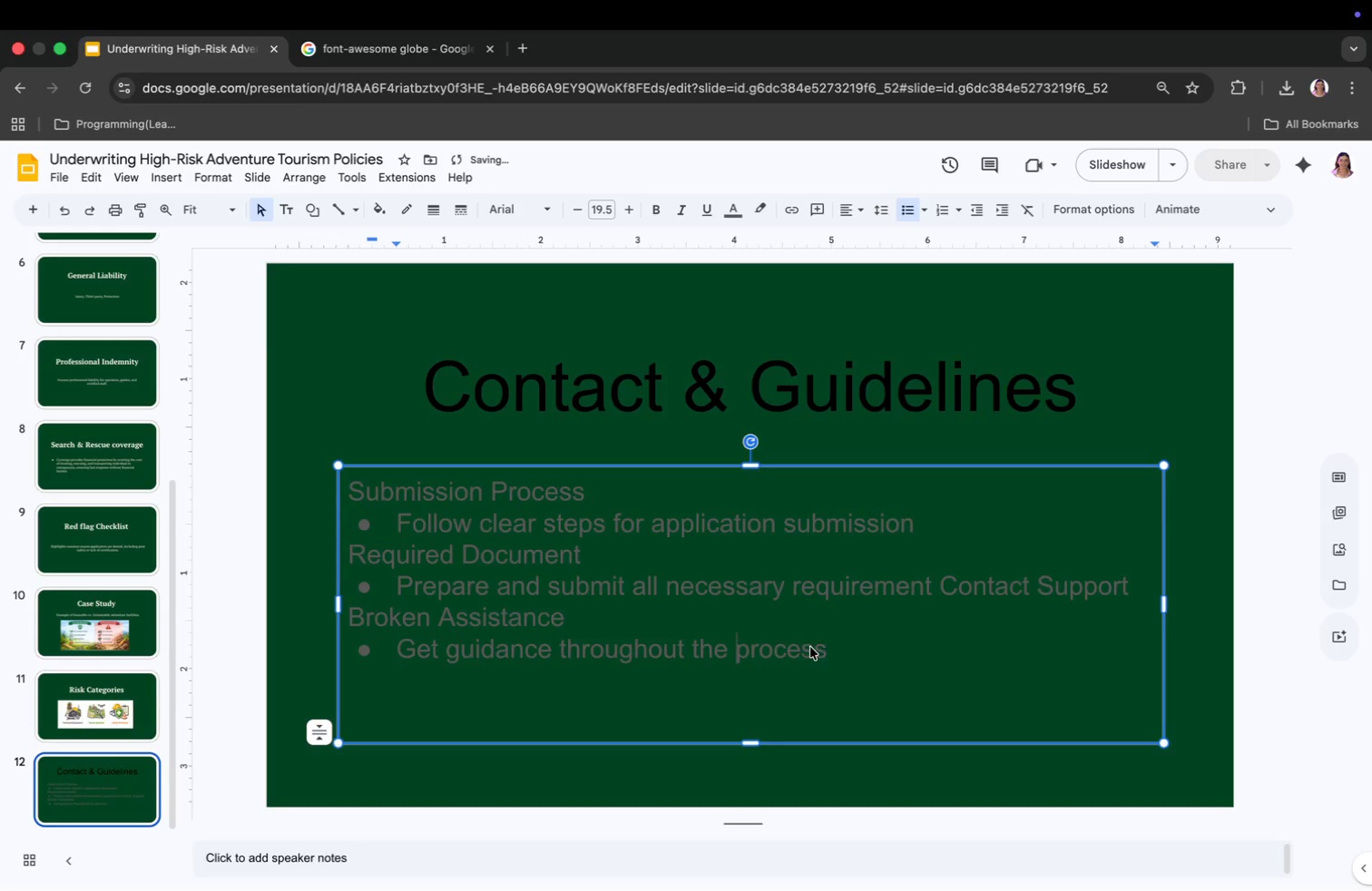 
left_click([831, 646])
 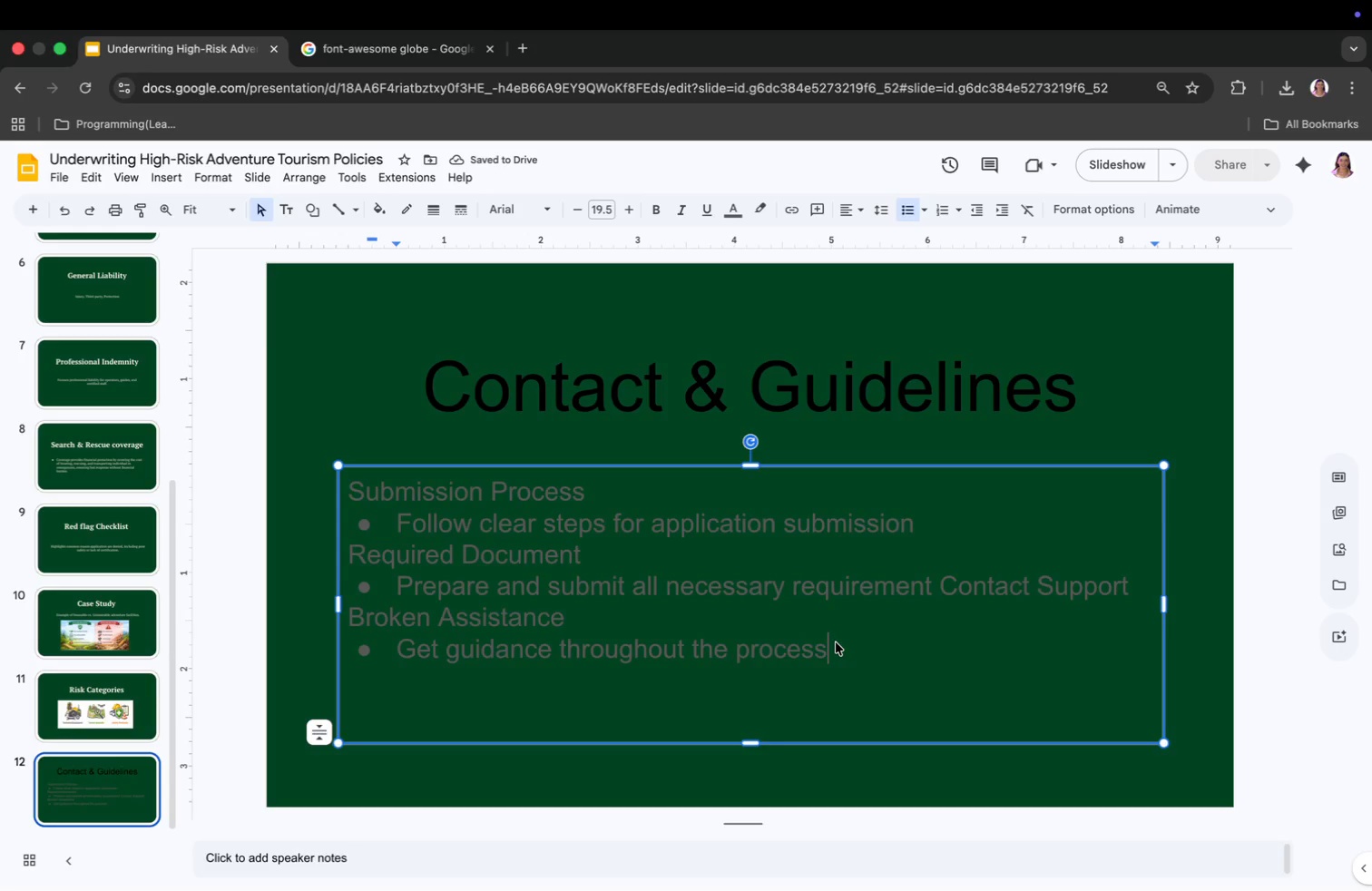 
key(Enter)
 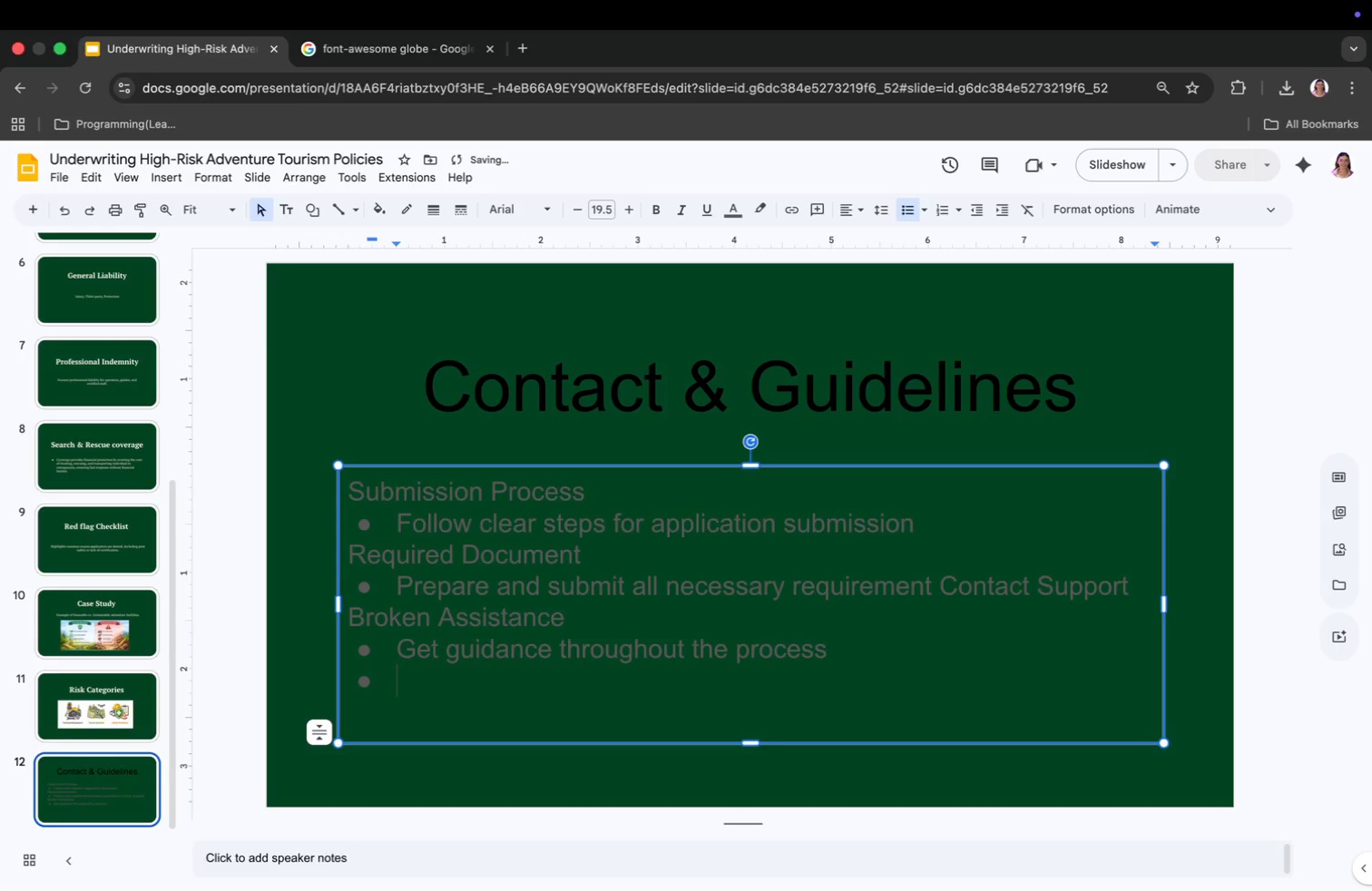 
key(Backspace)
key(Backspace)
type(Efficent Workflow)
 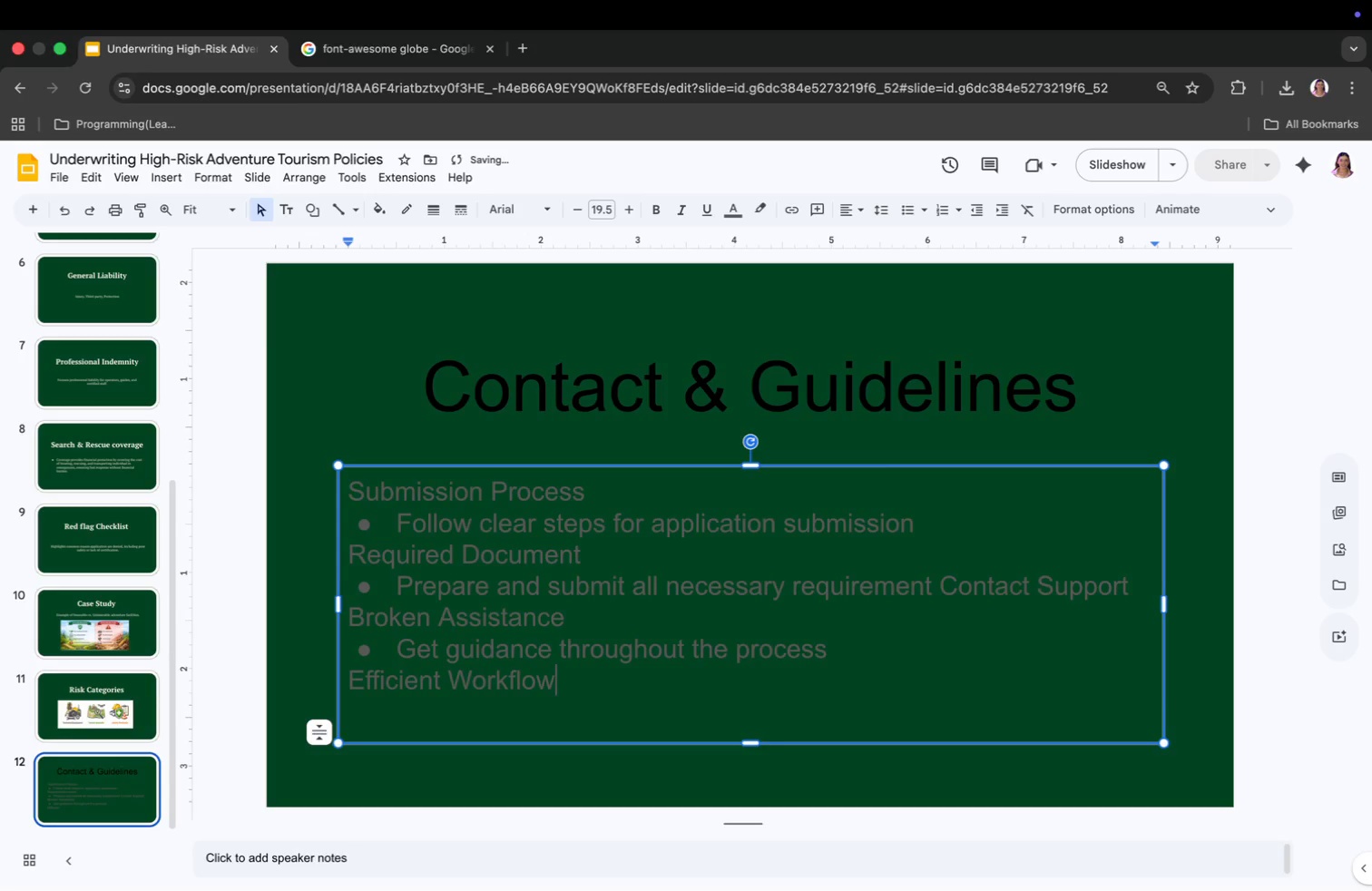 
key(Enter)
 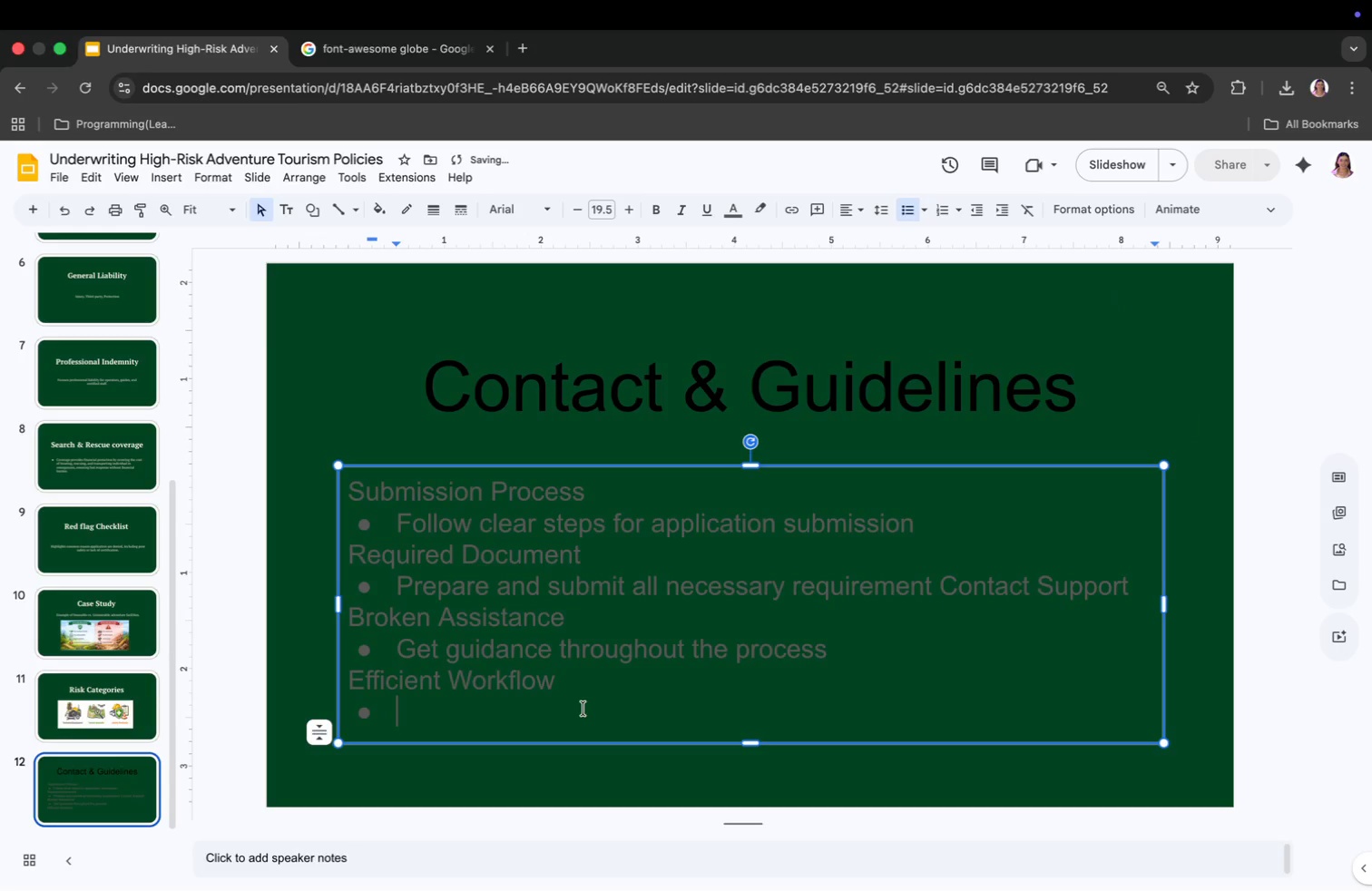 
key(CapsLock)
 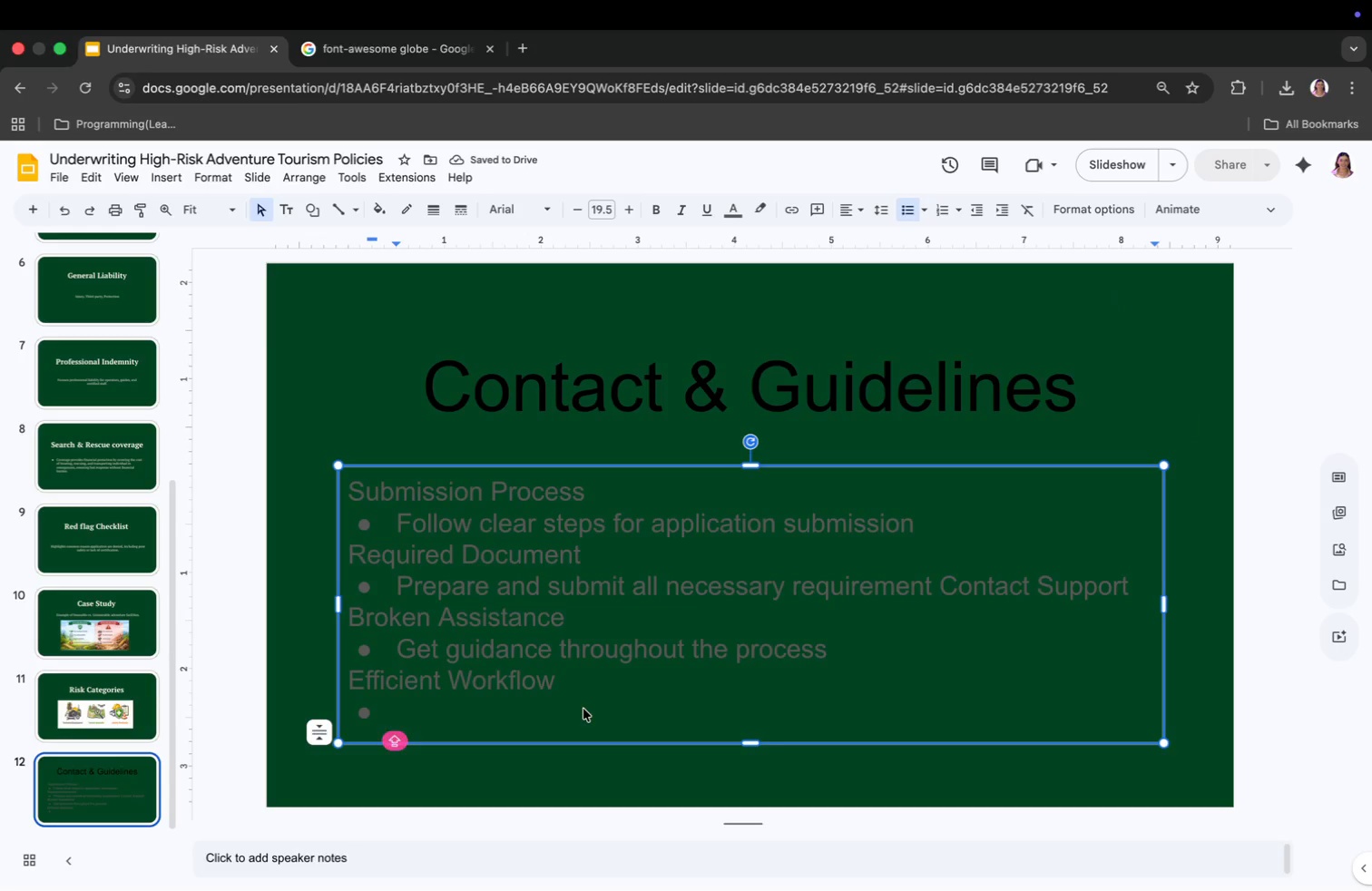 
key(CapsLock)
 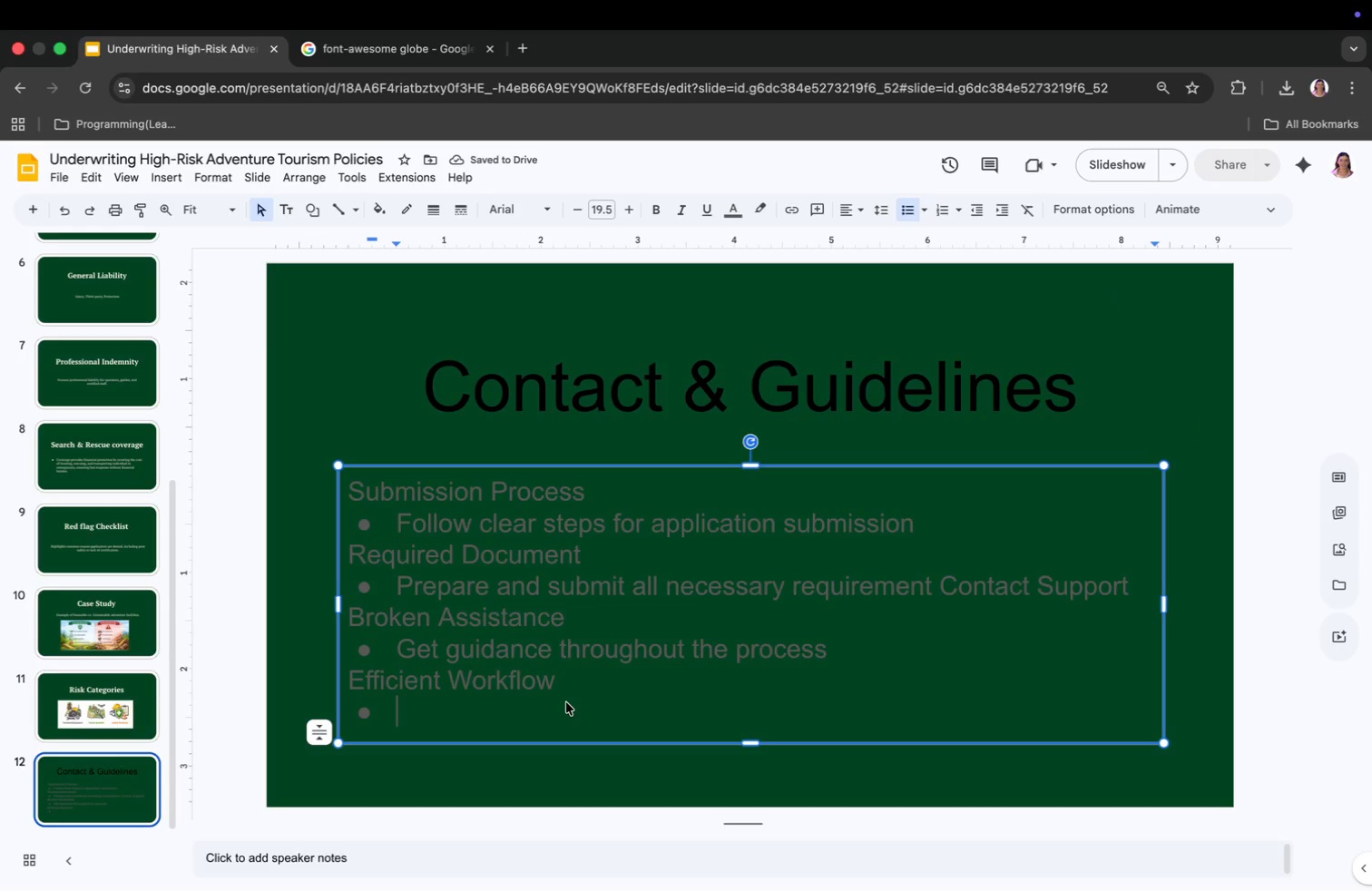 
type(Smooth handling from submission to final decision)
 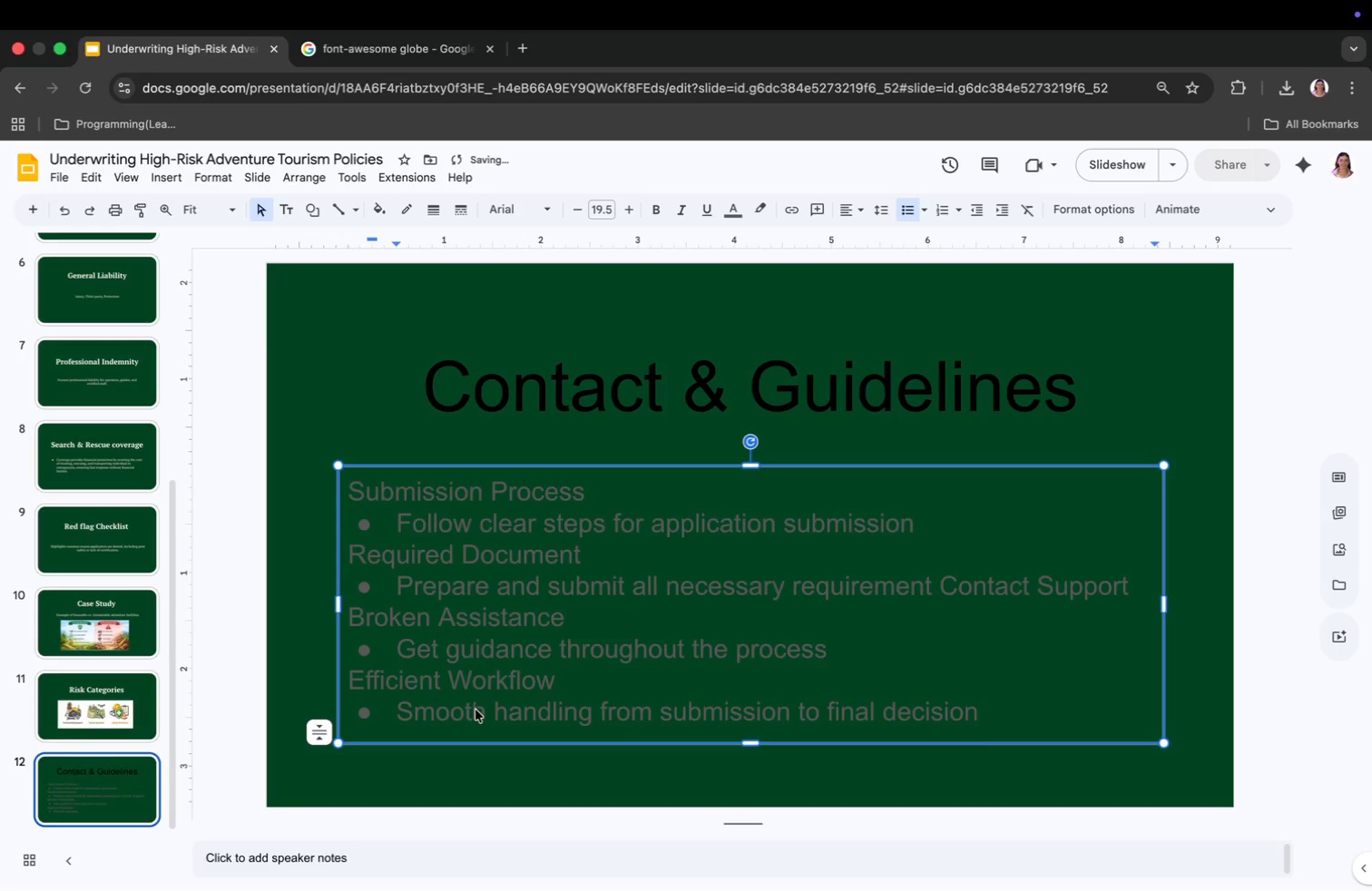 
left_click([493, 624])
 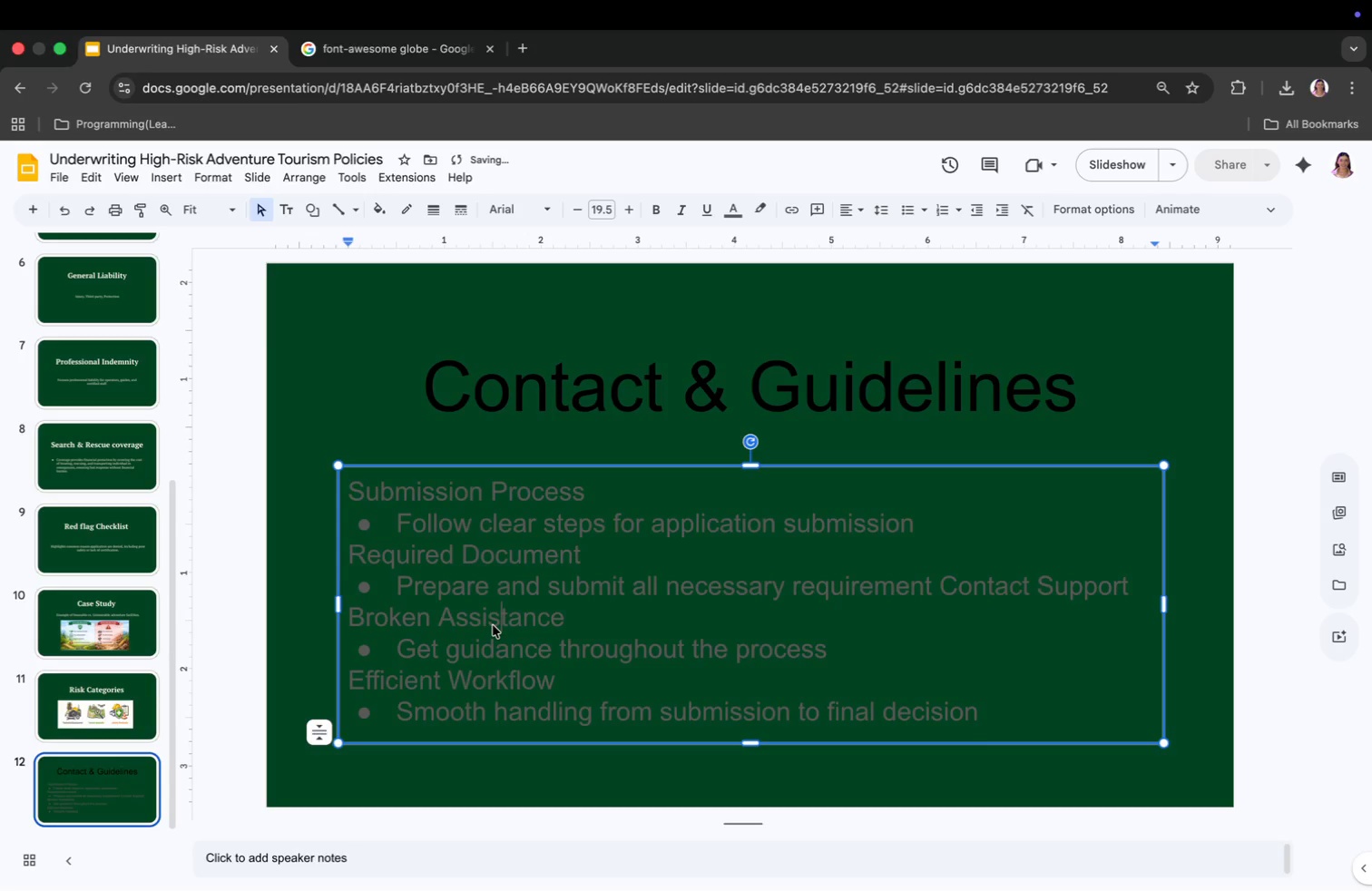 
key(Meta+CommandLeft)
 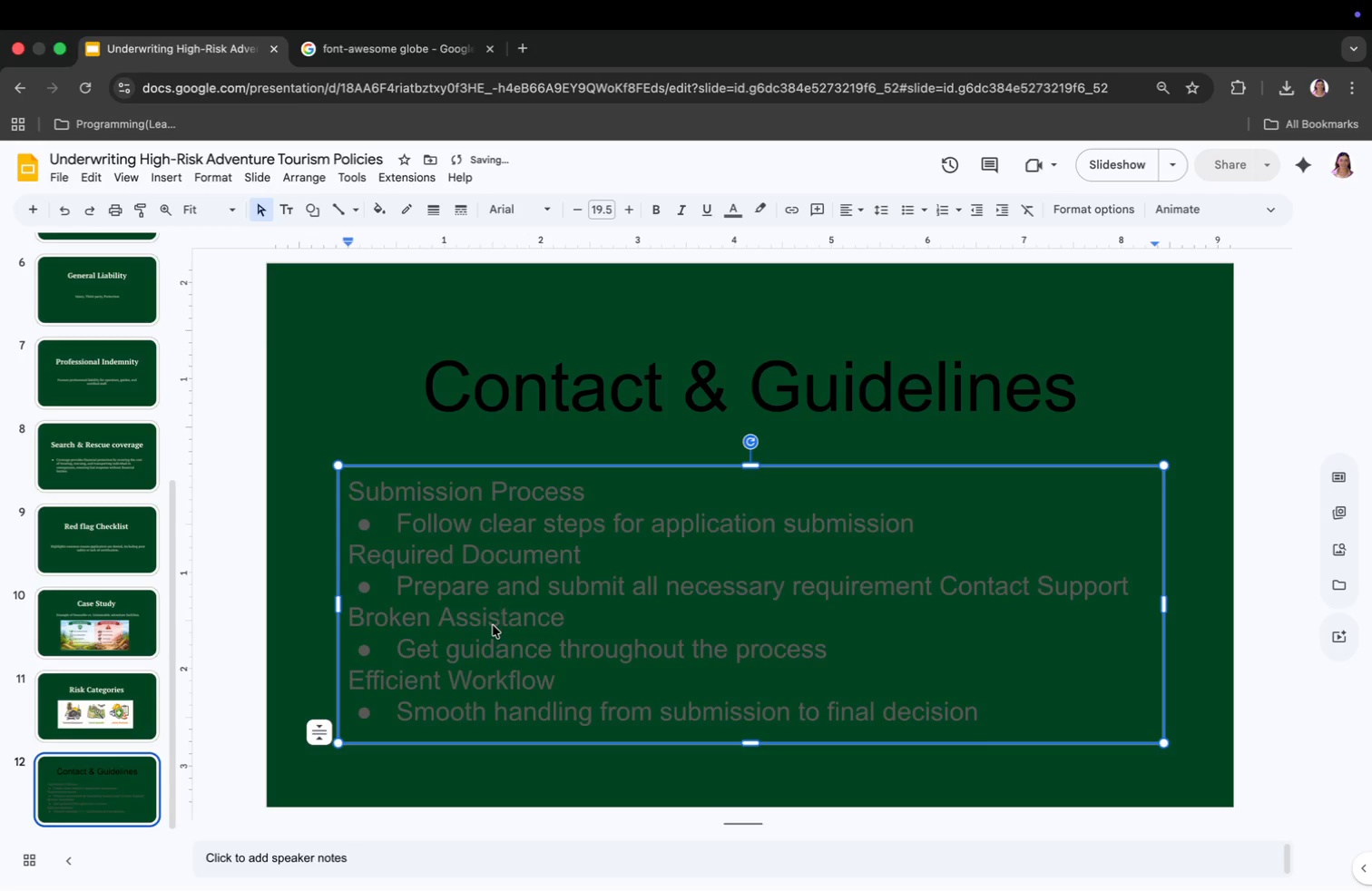 
key(Meta+S)
 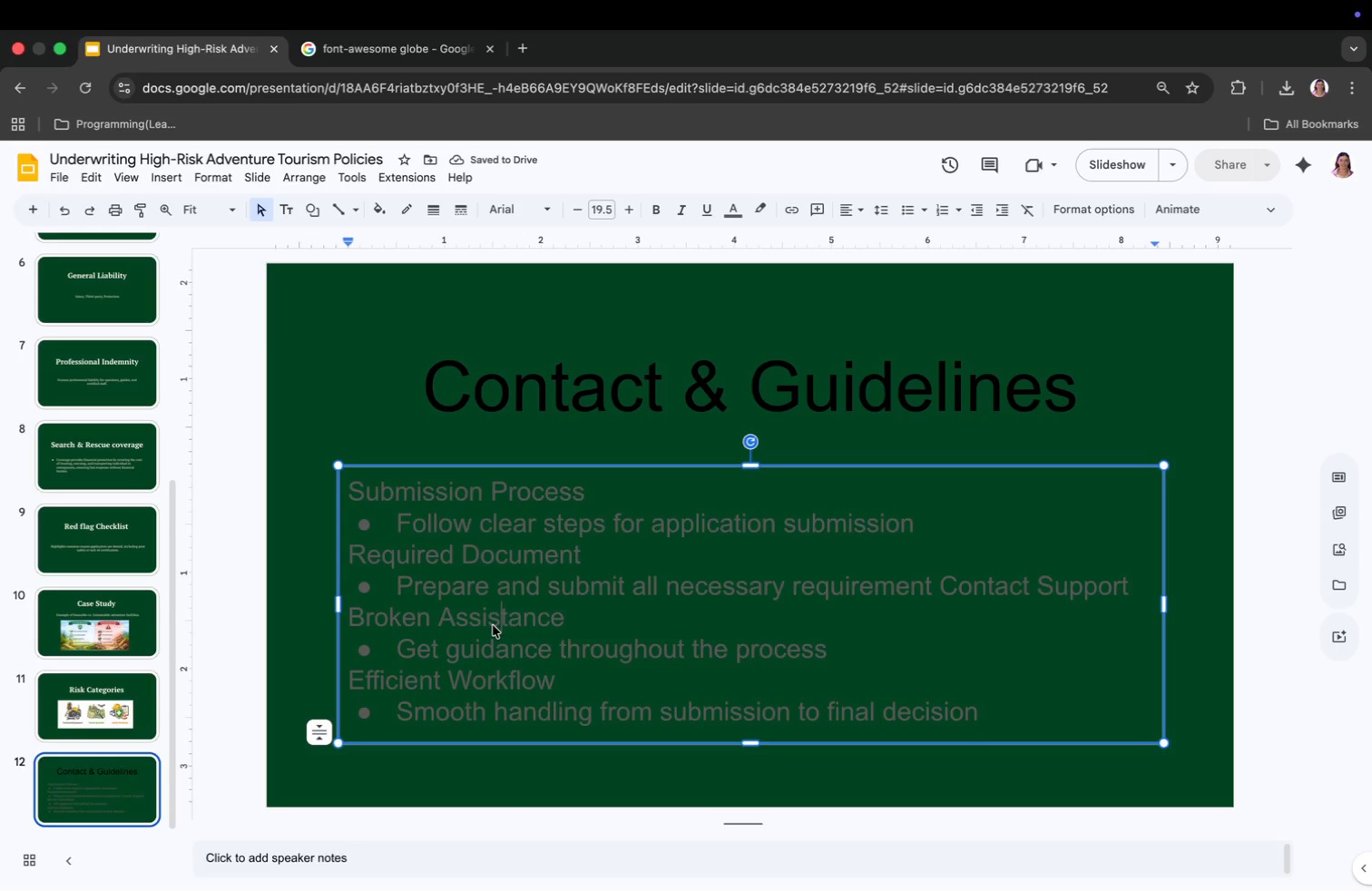 
left_click([493, 624])
 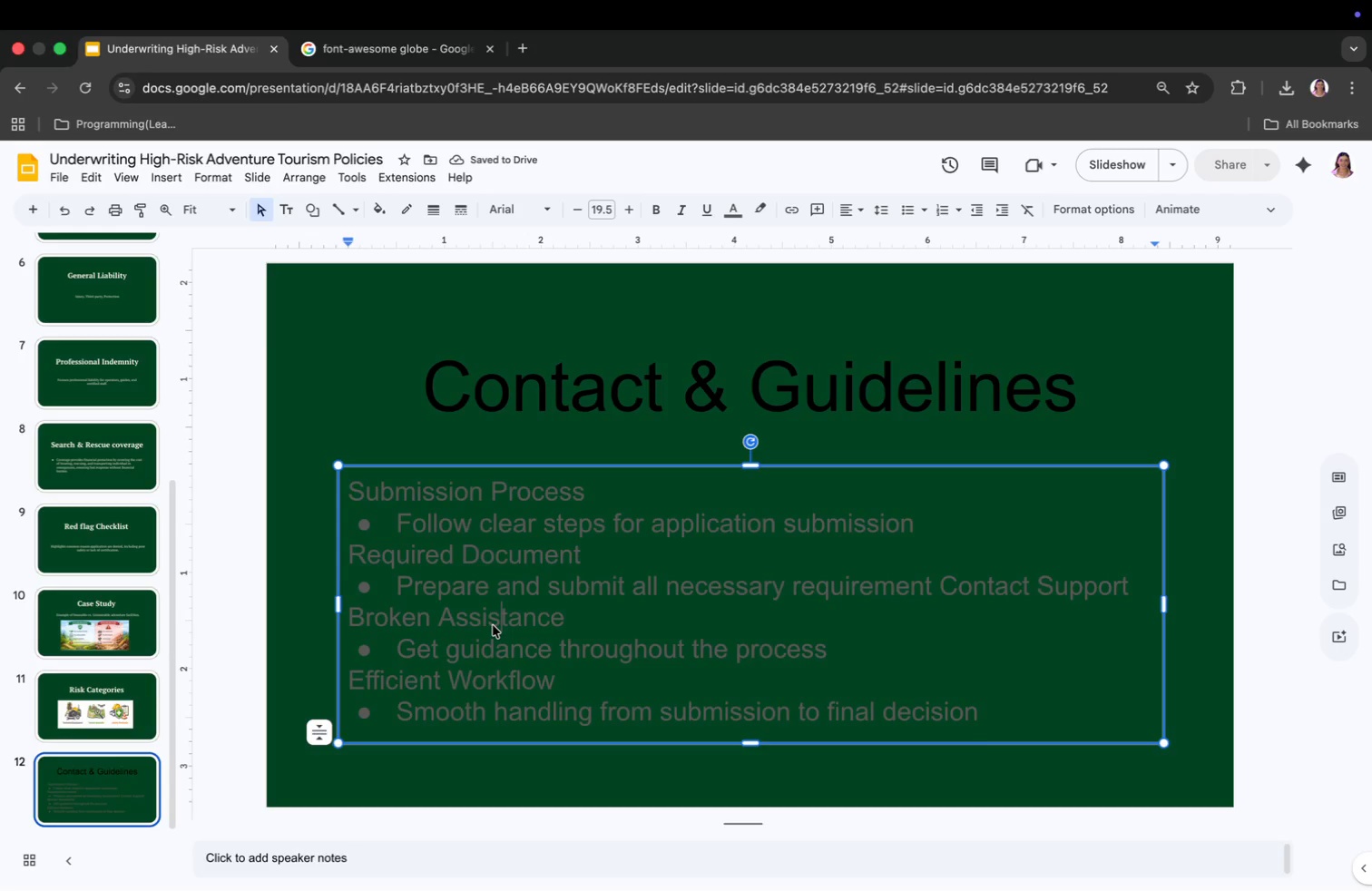 
left_click([493, 624])
 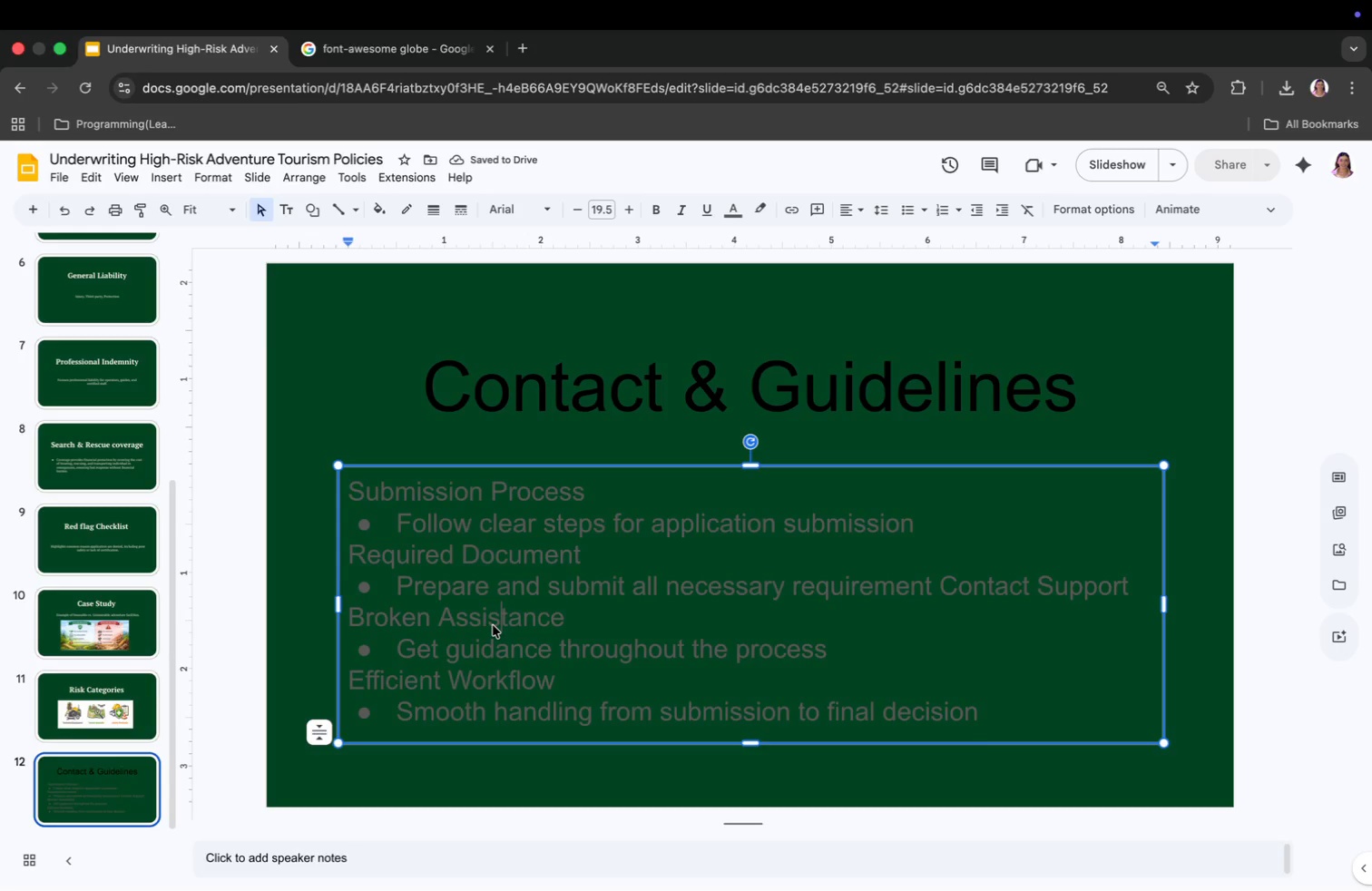 
key(Meta+CommandLeft)
 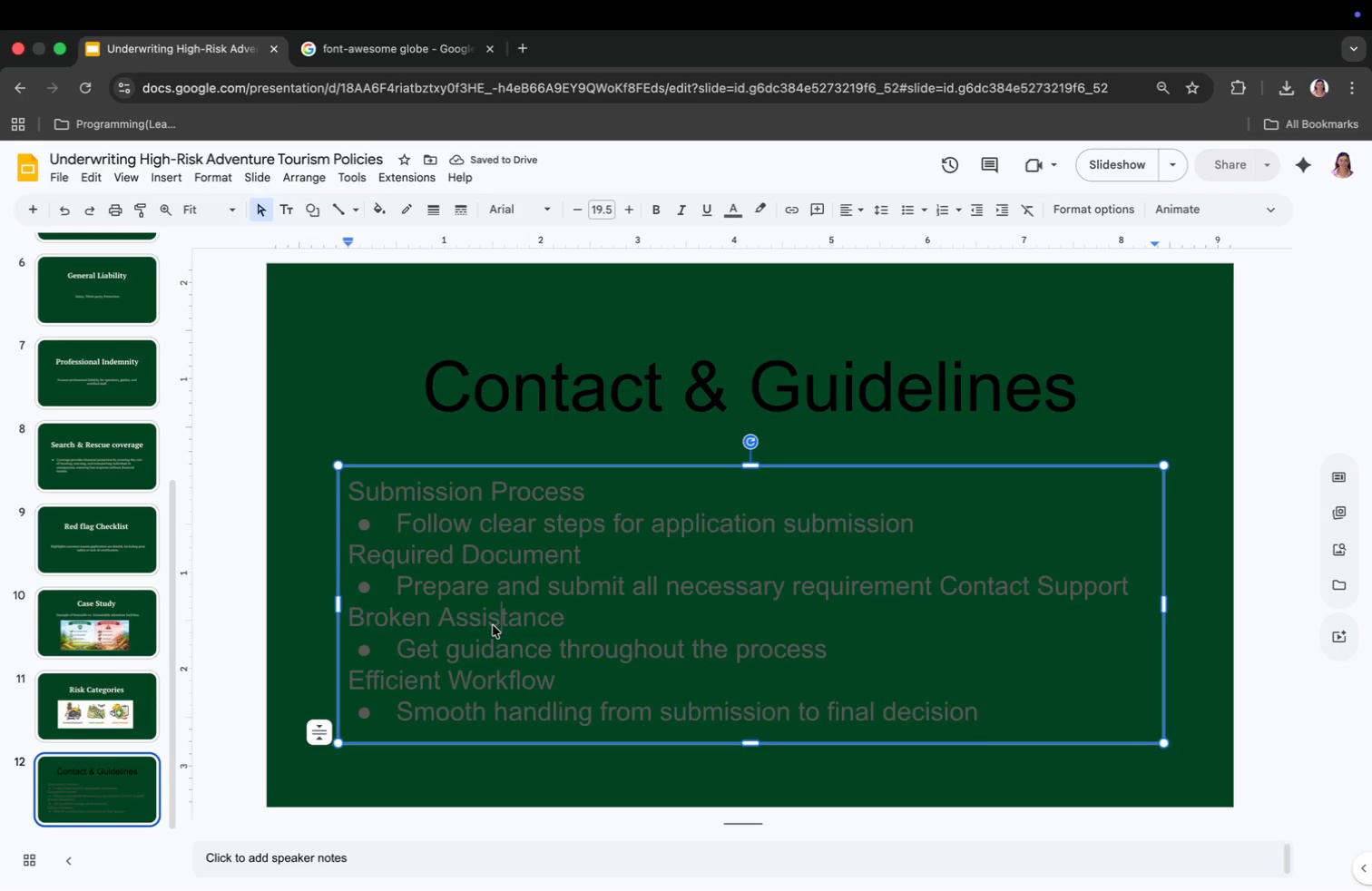 
key(Meta+S)
 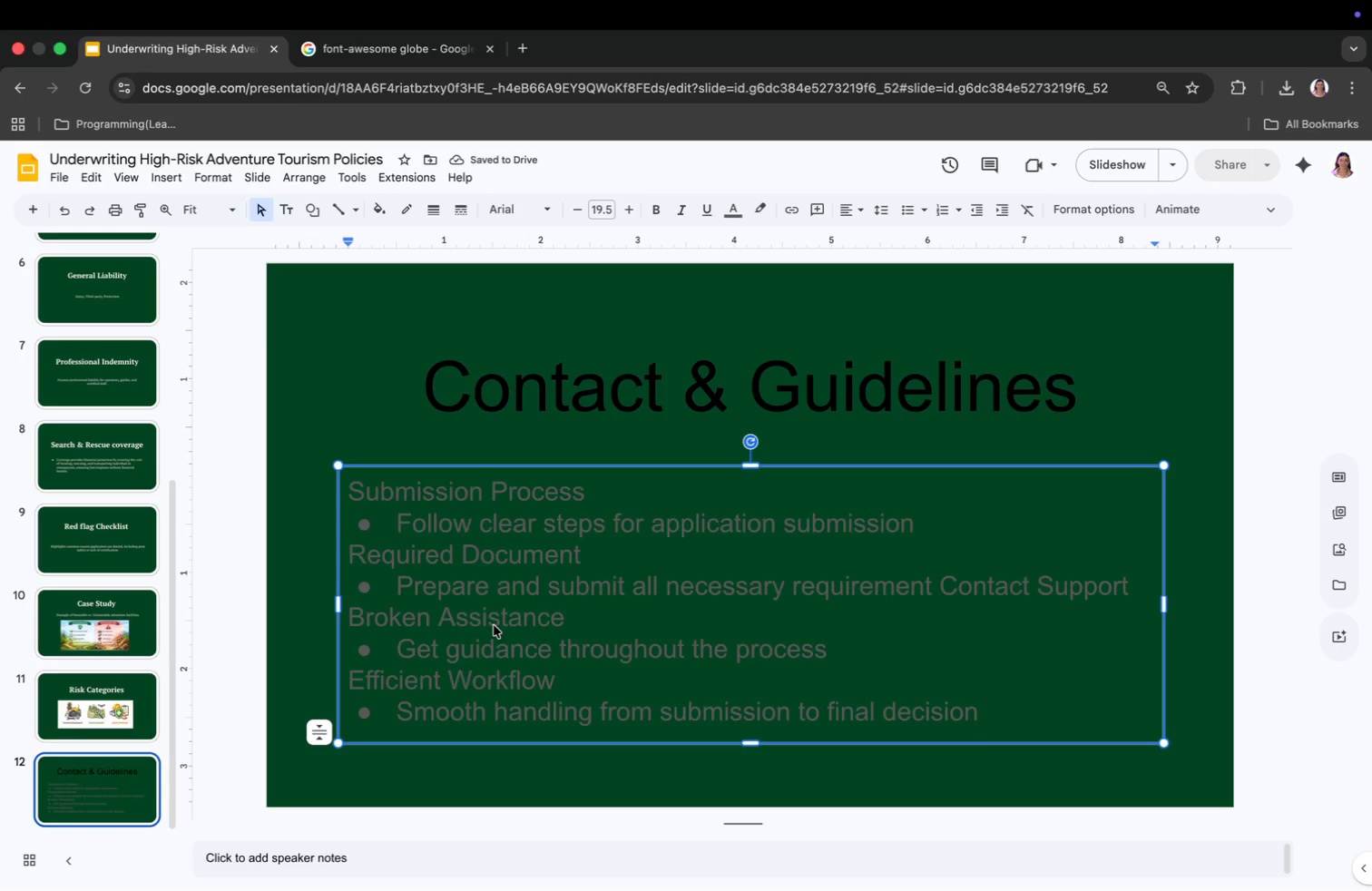 
key(Meta+CommandLeft)
 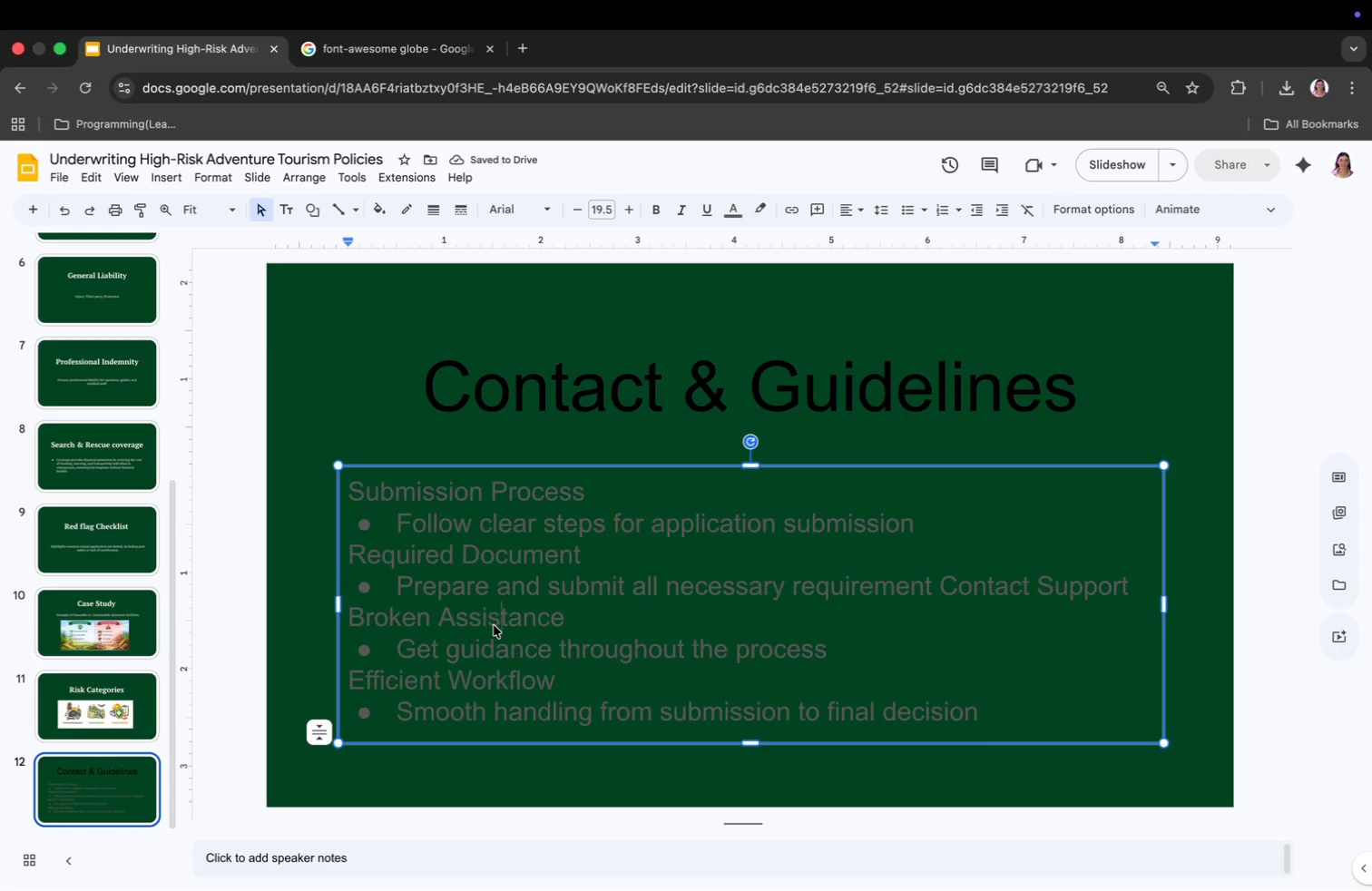 
key(Meta+A)
 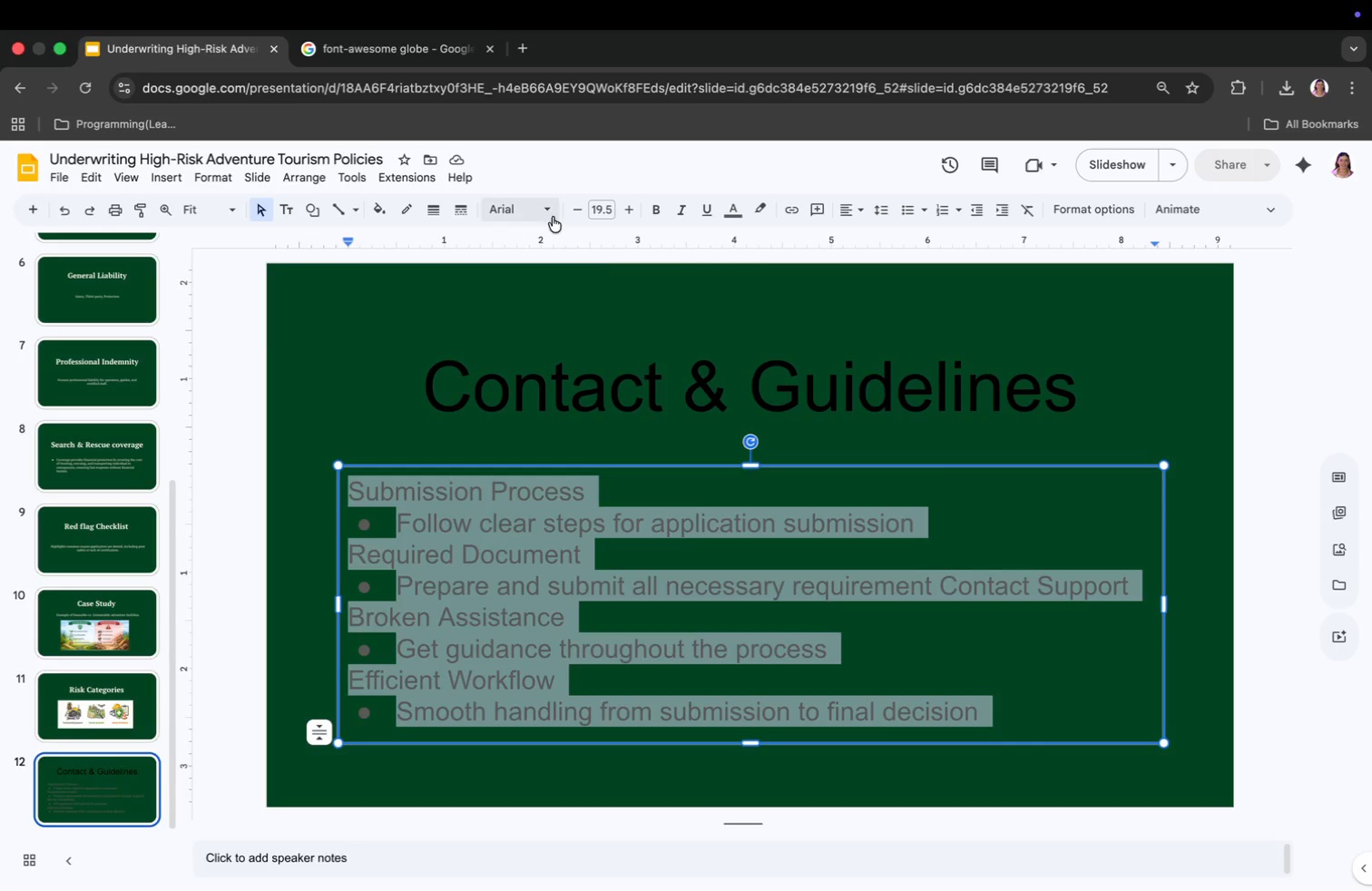 
left_click([511, 211])
 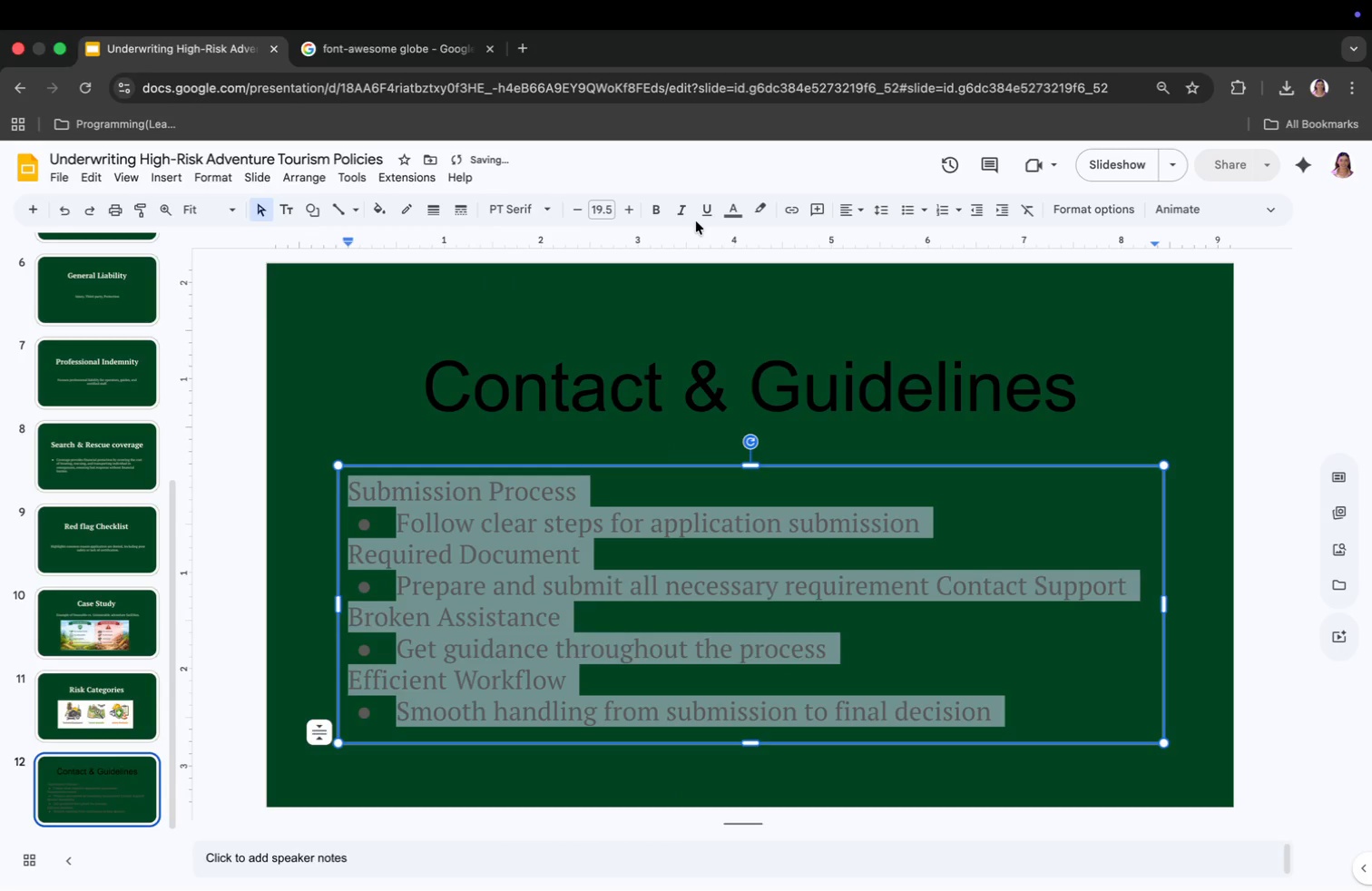 
left_click([728, 211])